 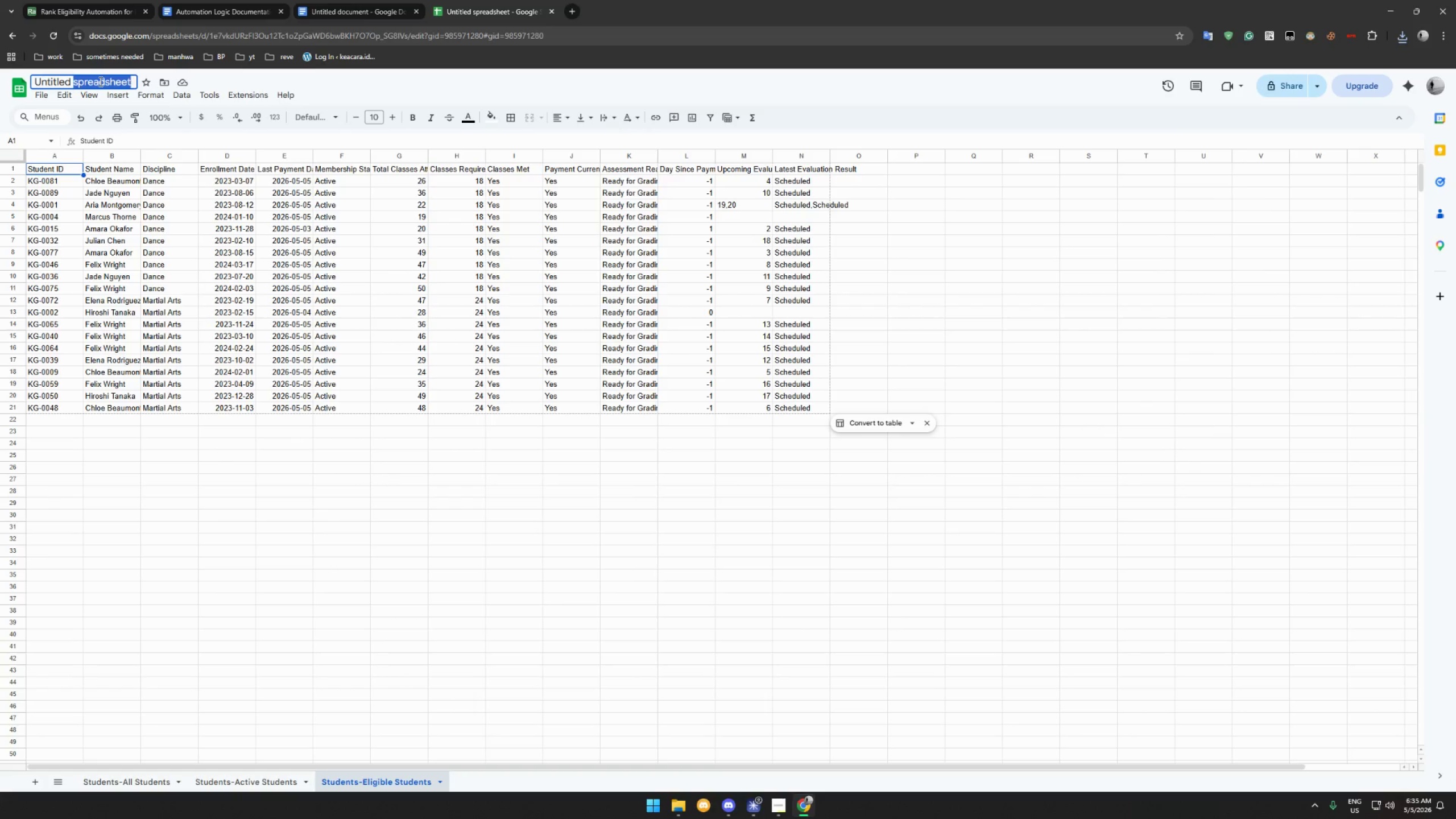 
key(Control+A)
 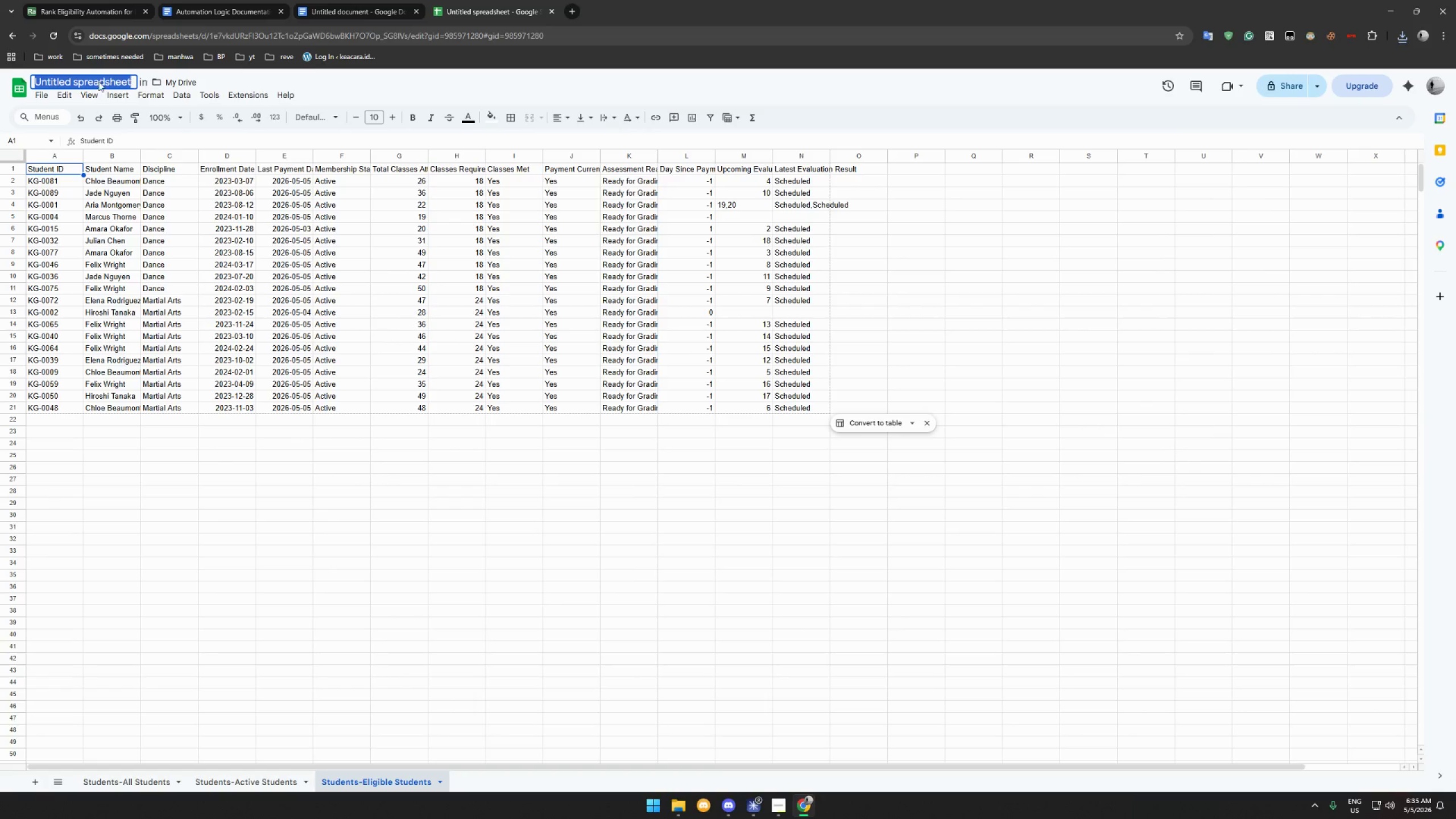 
key(Control+V)
 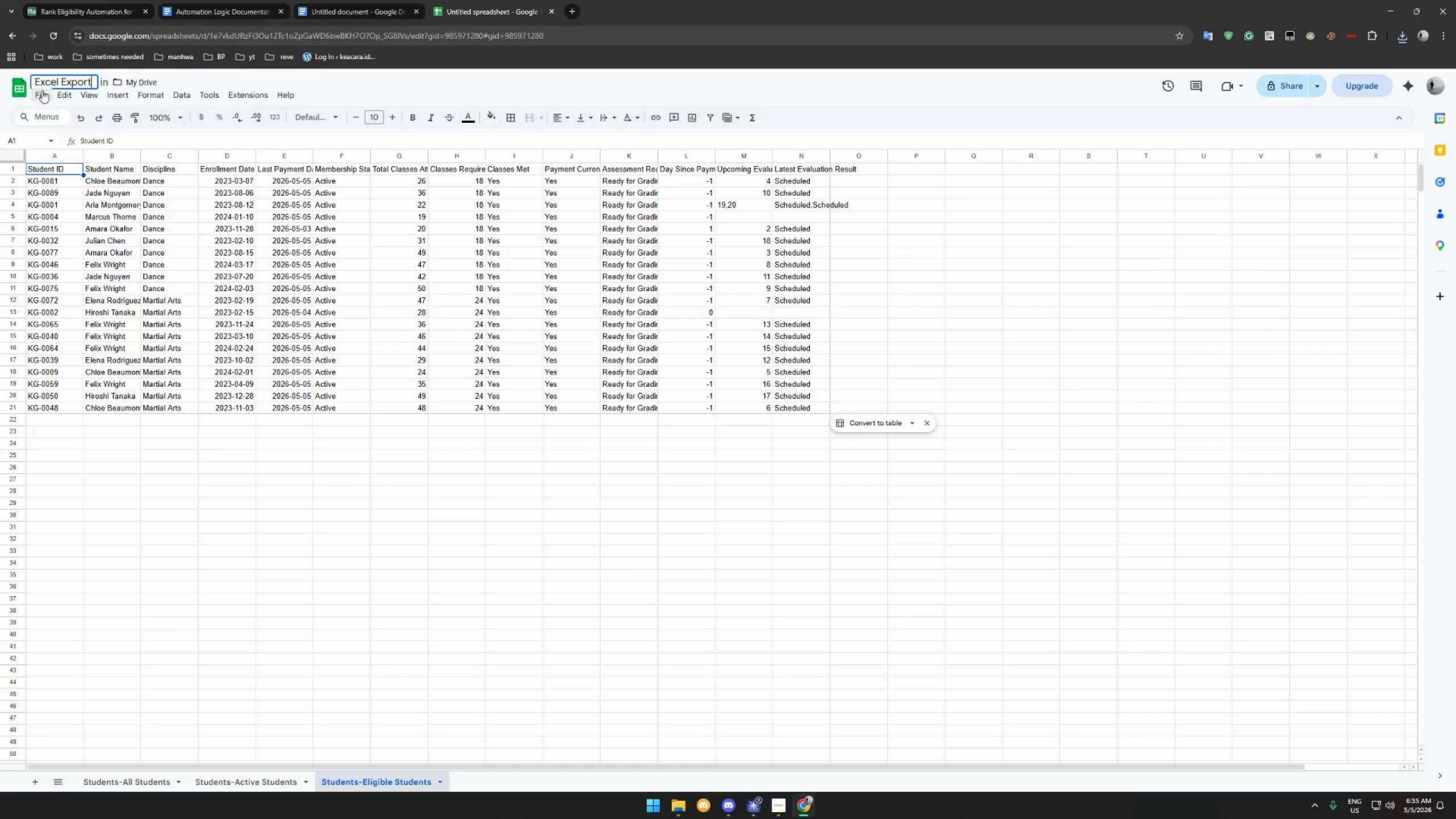 
left_click([42, 90])
 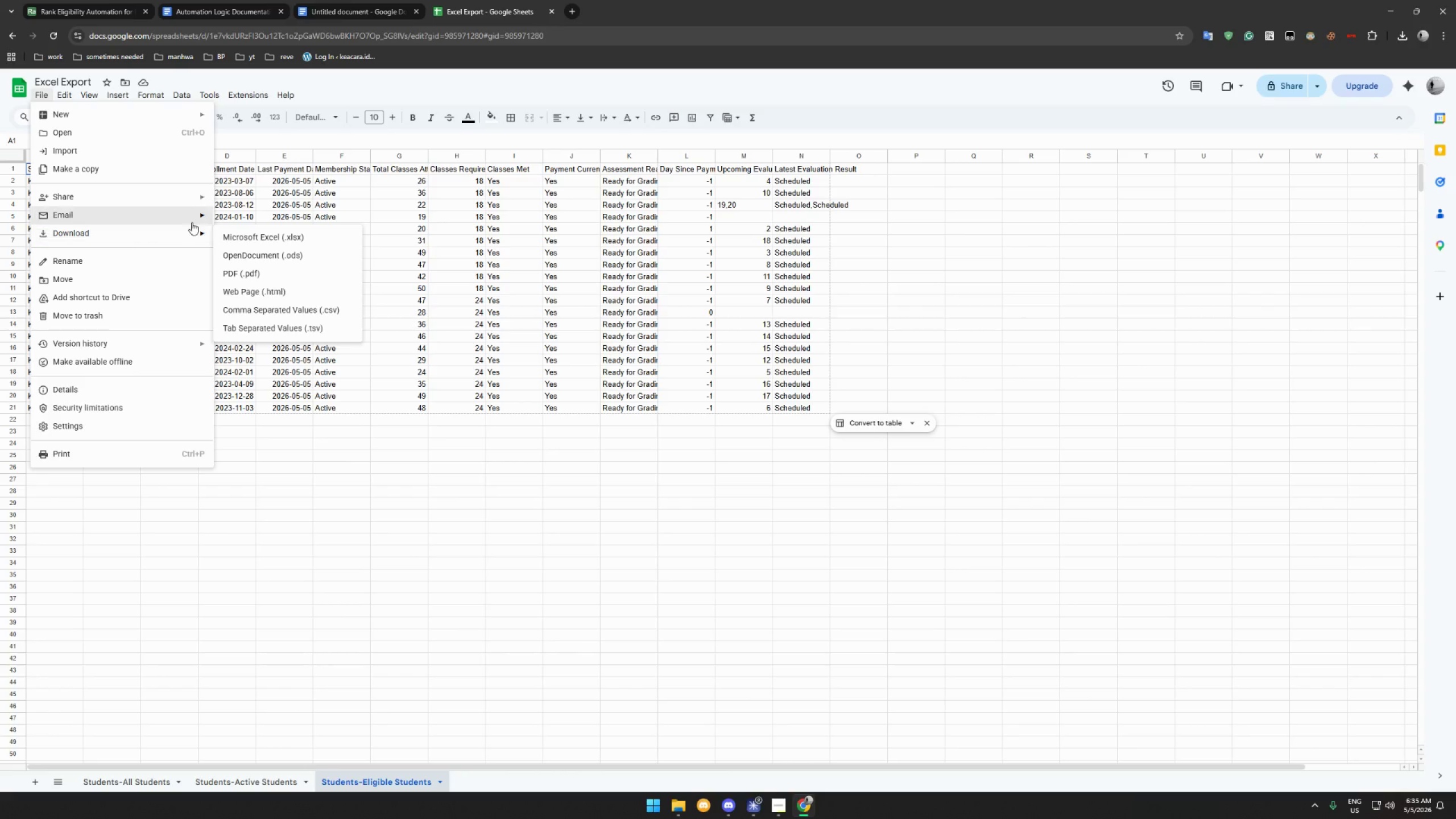 
left_click([276, 242])
 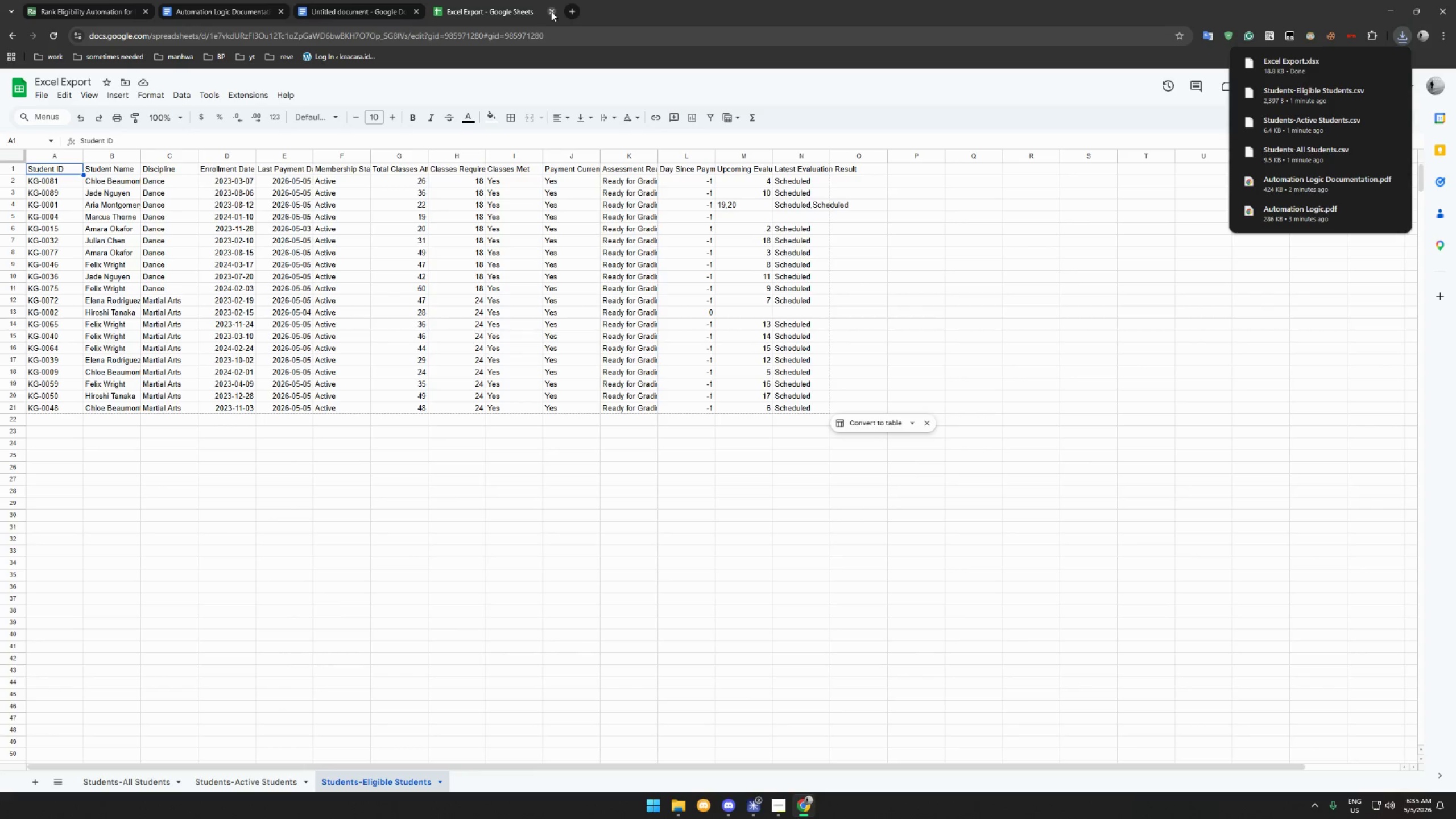 
left_click([552, 11])
 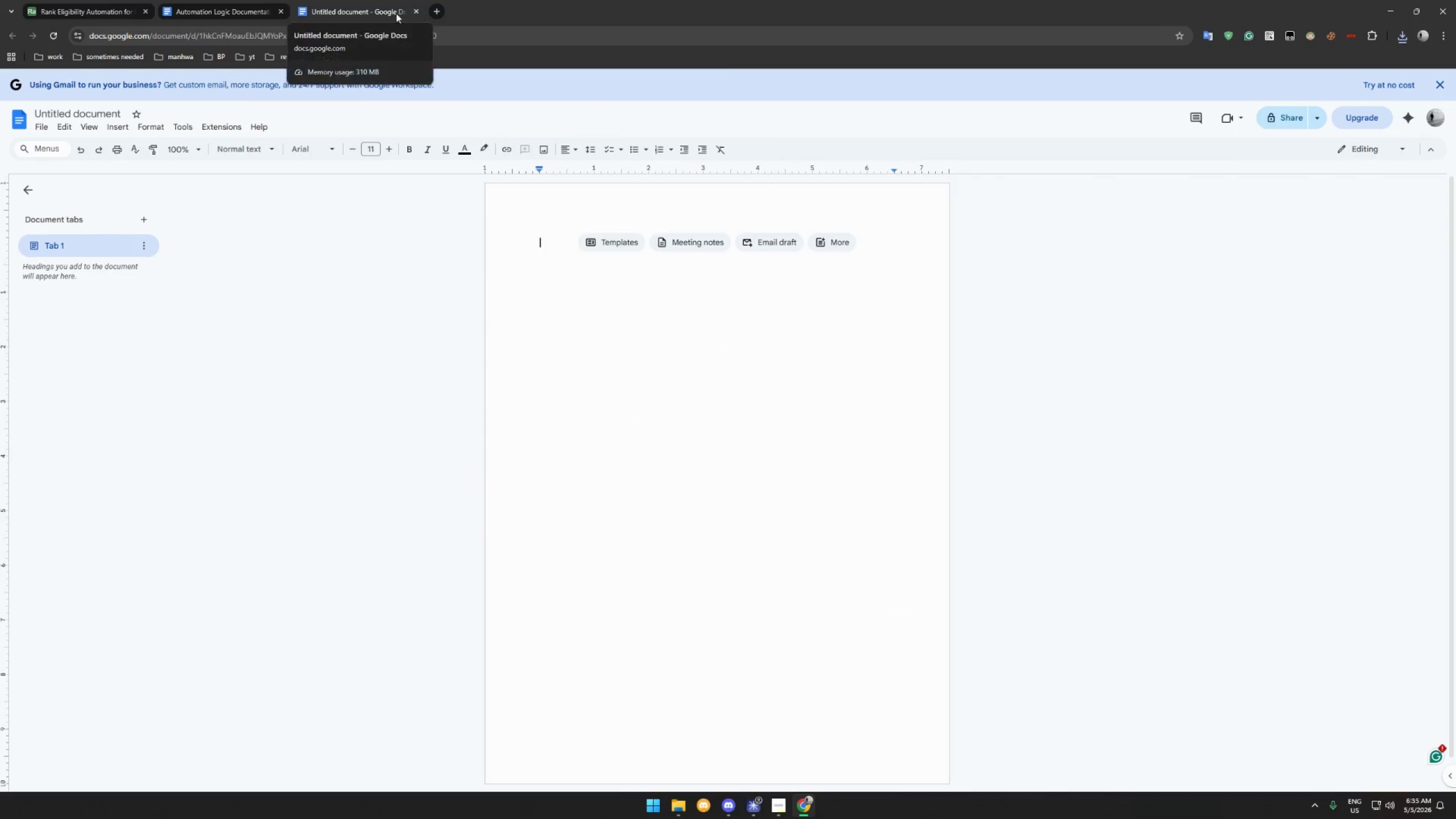 
left_click([279, 7])
 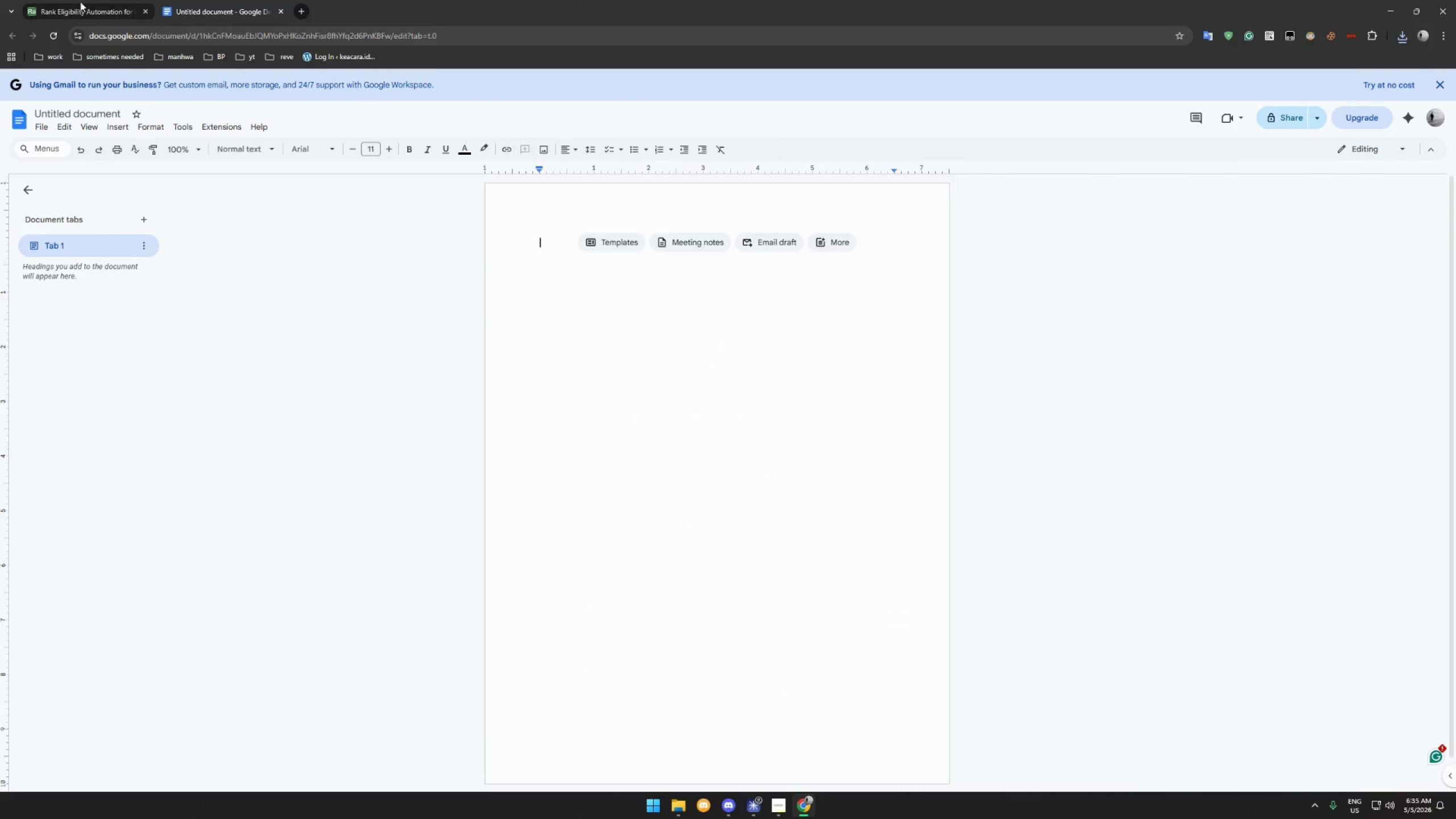 
left_click([52, 9])
 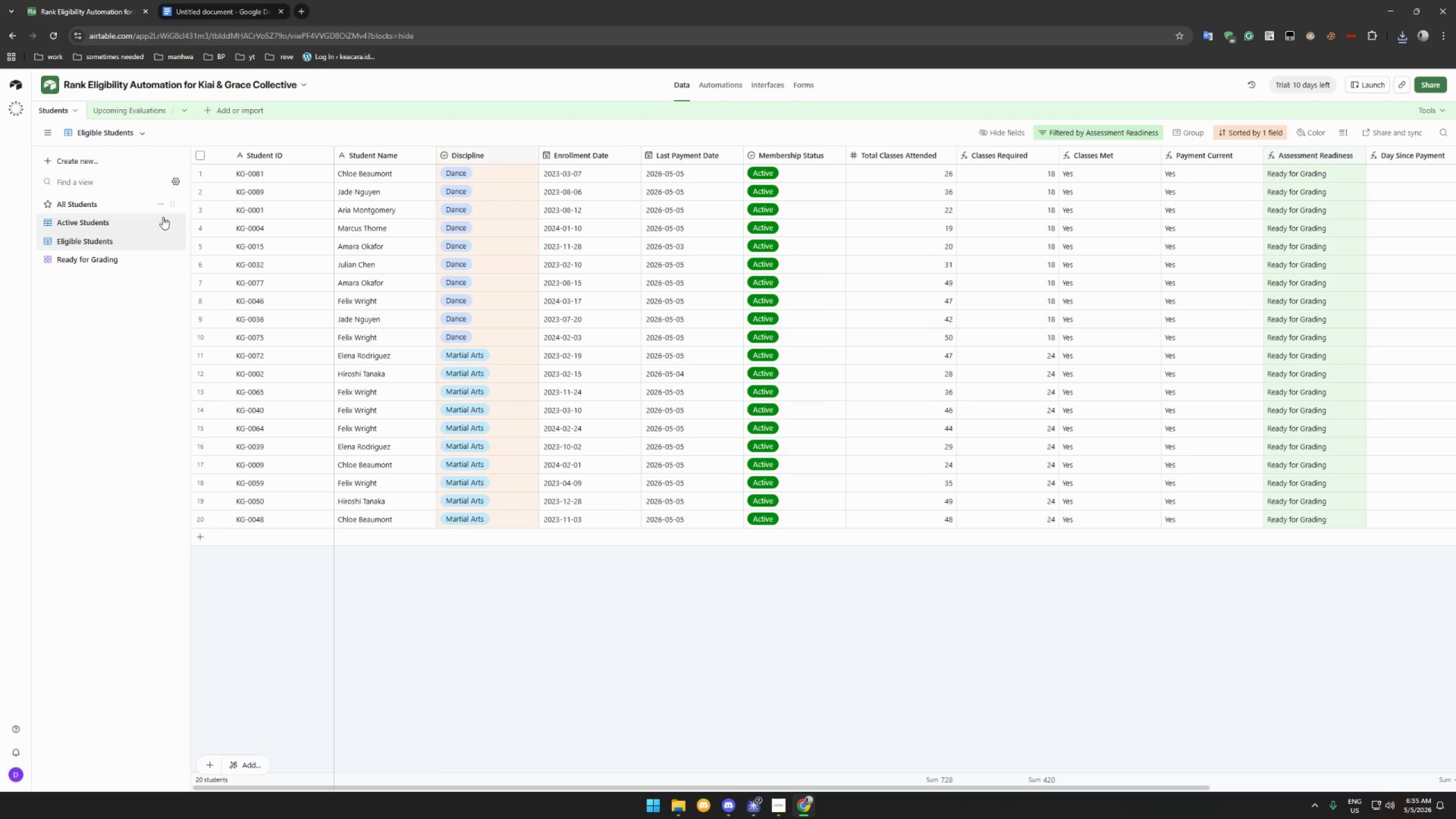 
left_click([101, 266])
 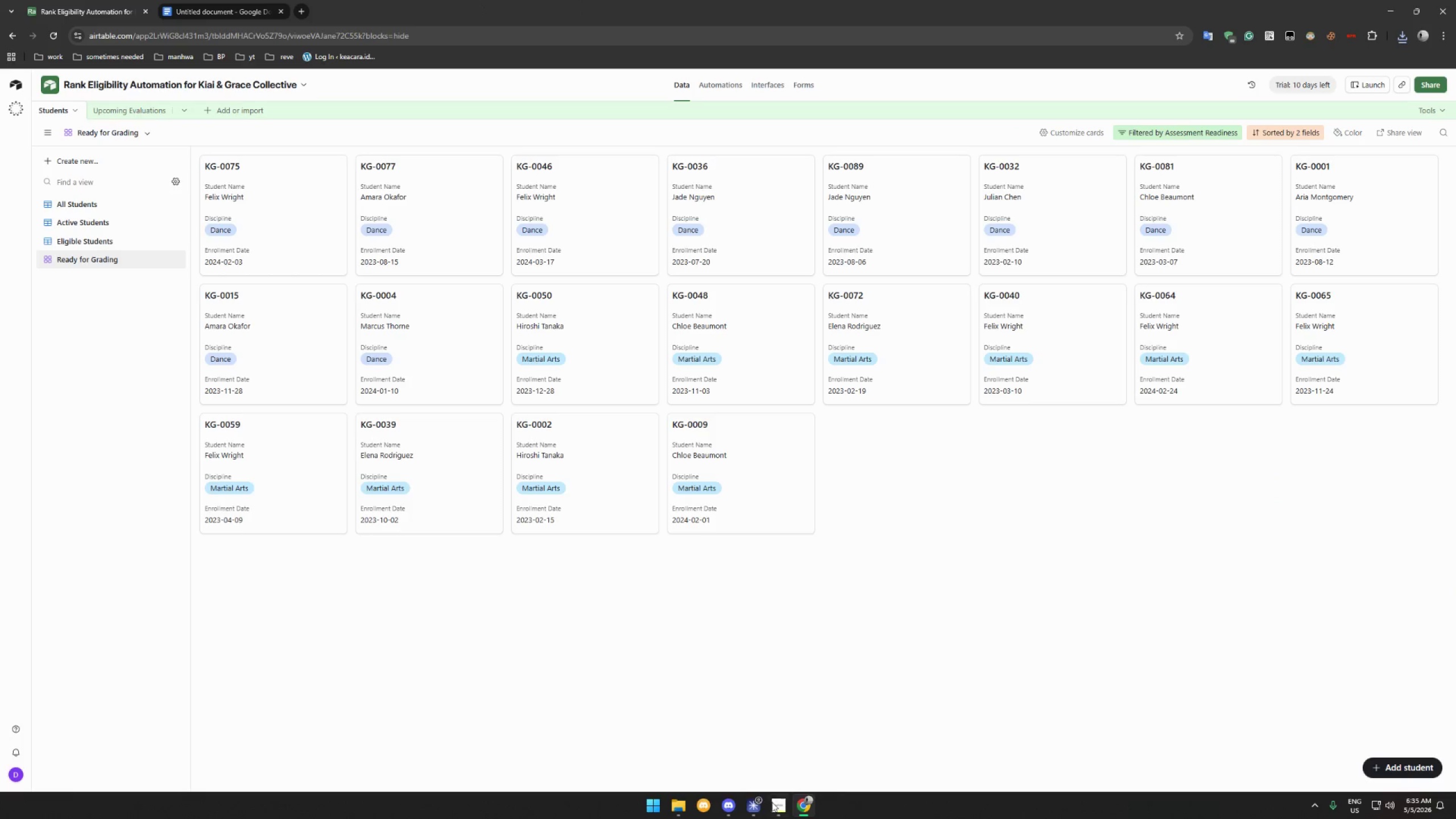 
mouse_move([772, 807])
 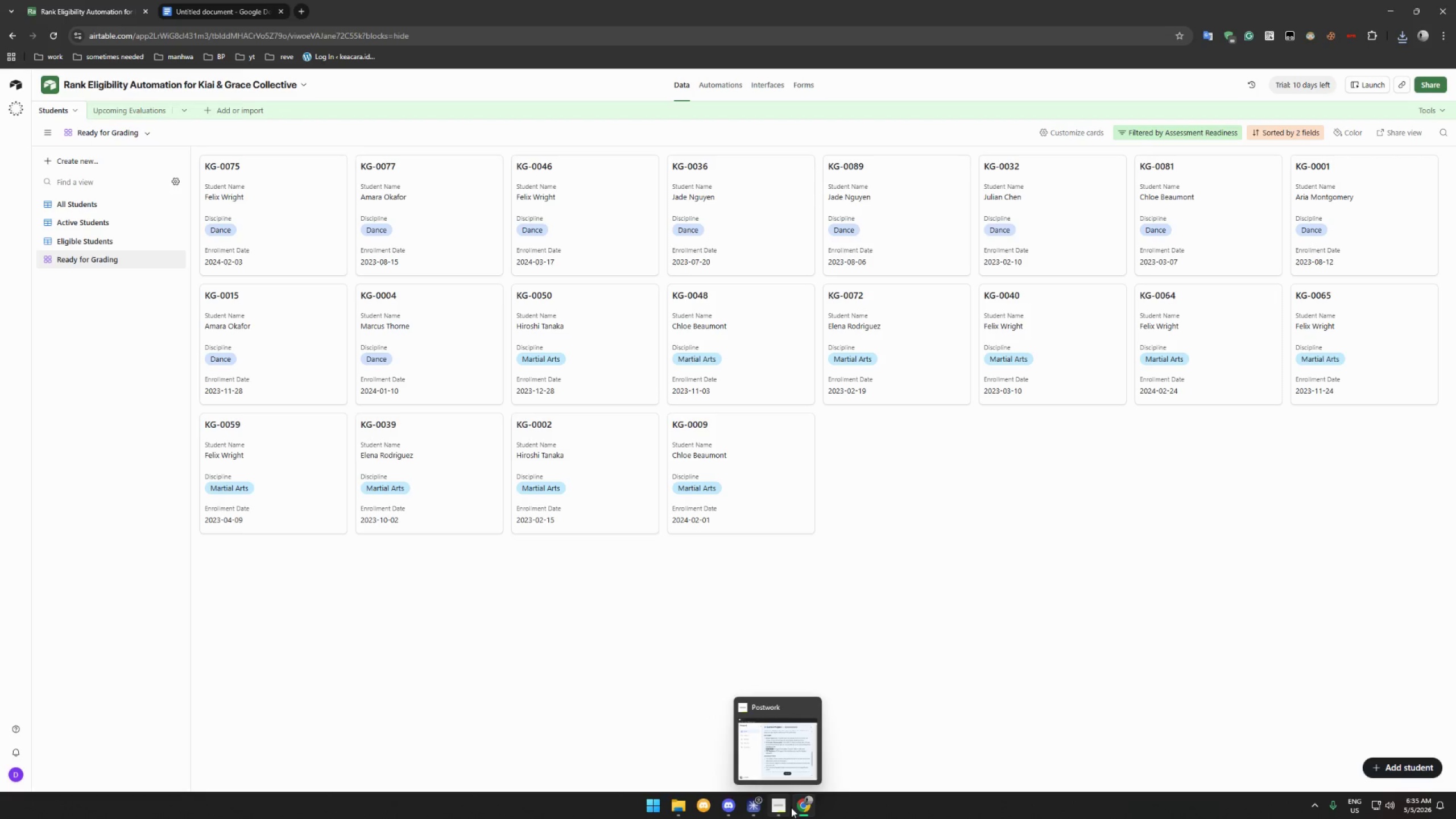 
left_click([784, 809])